 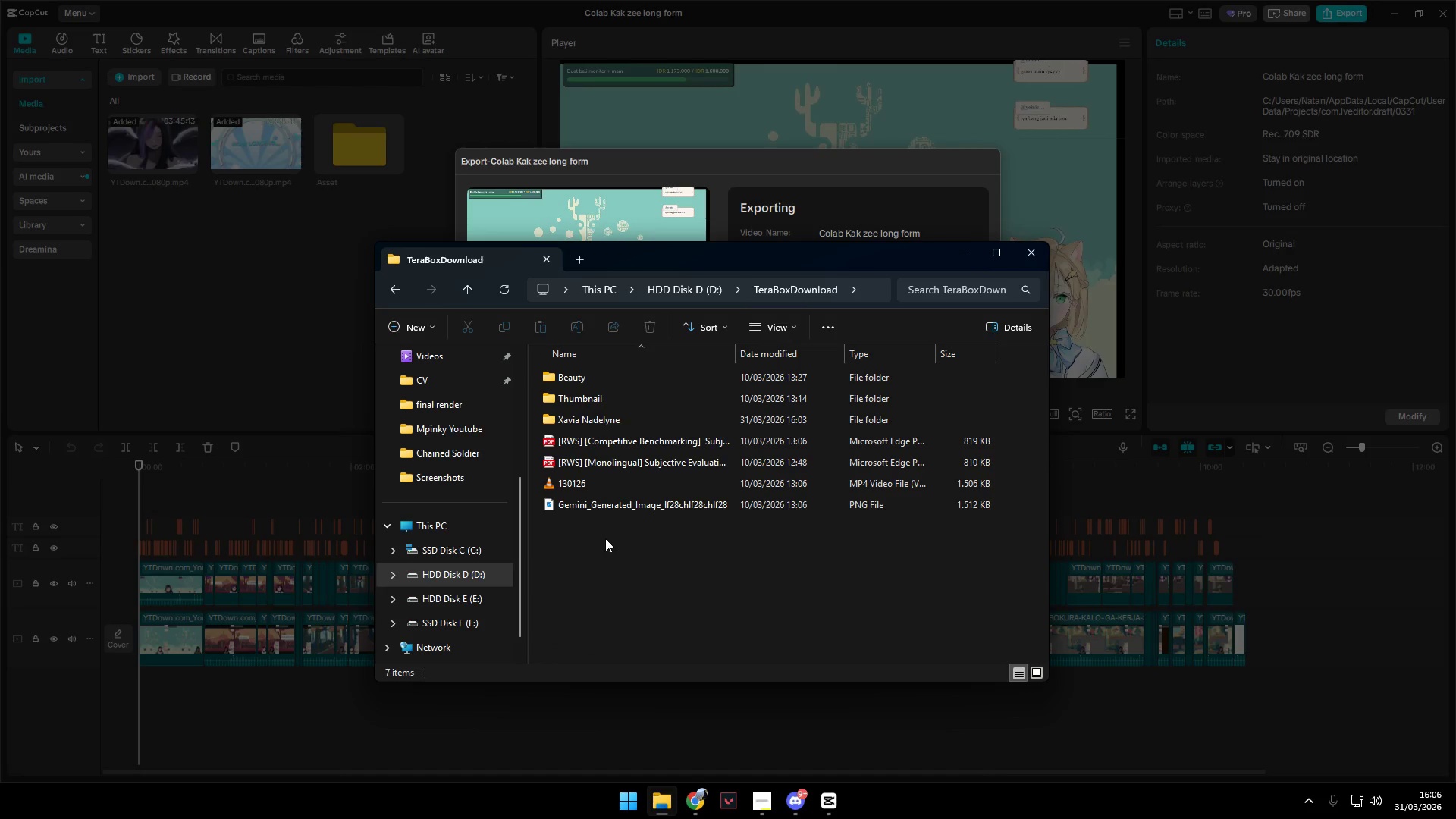 
double_click([599, 420])
 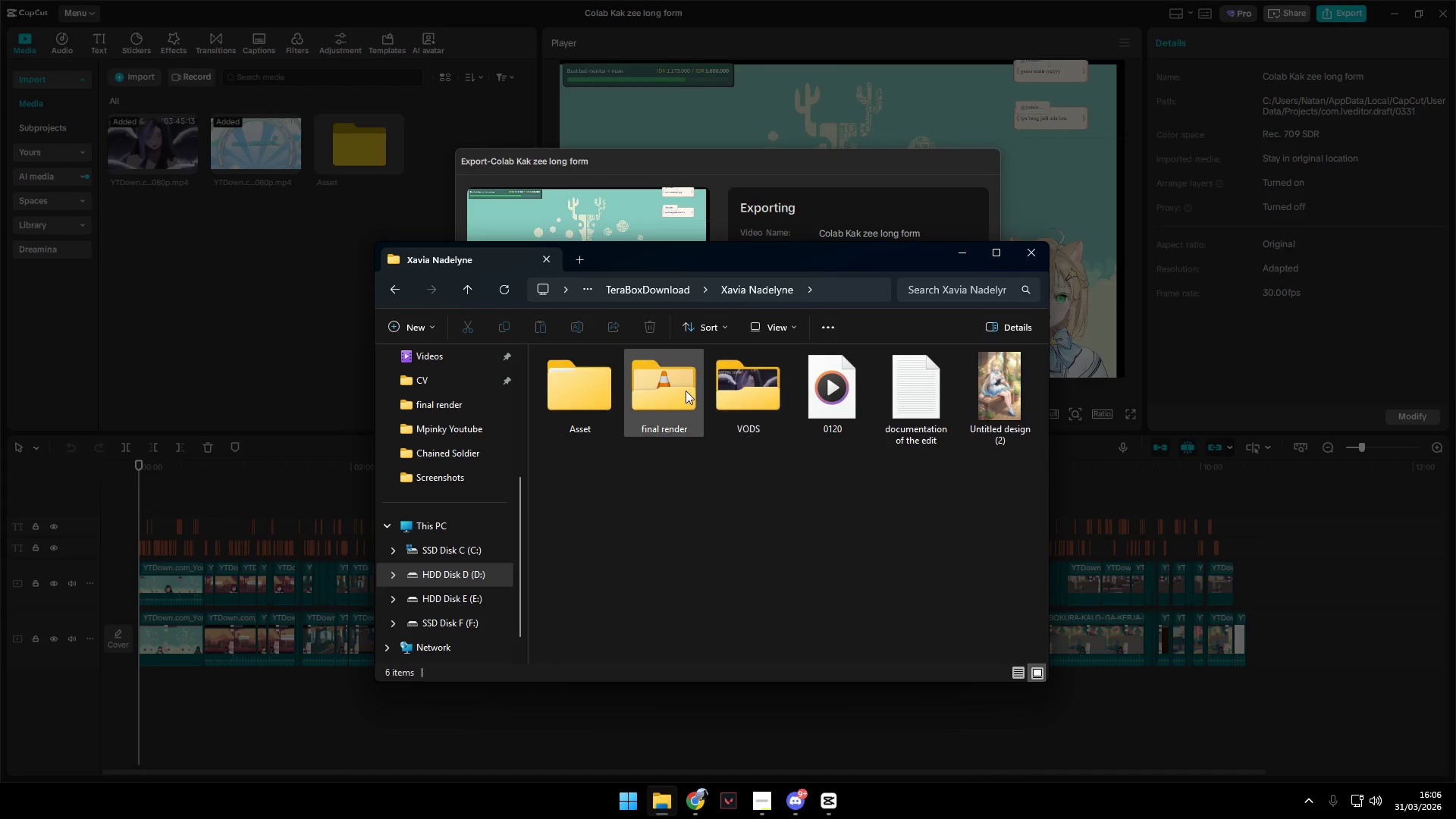 
double_click([686, 391])
 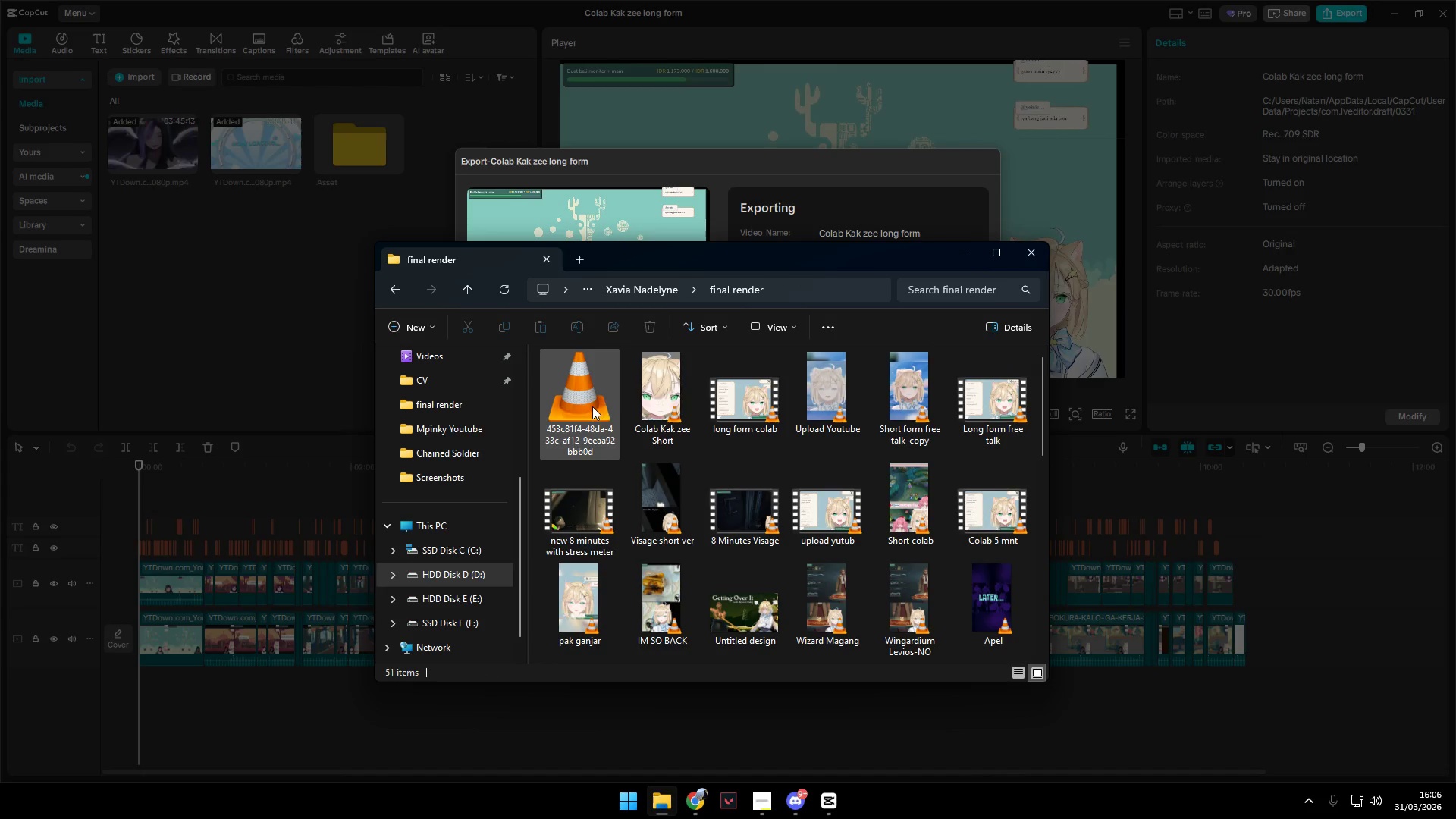 
left_click([743, 400])
 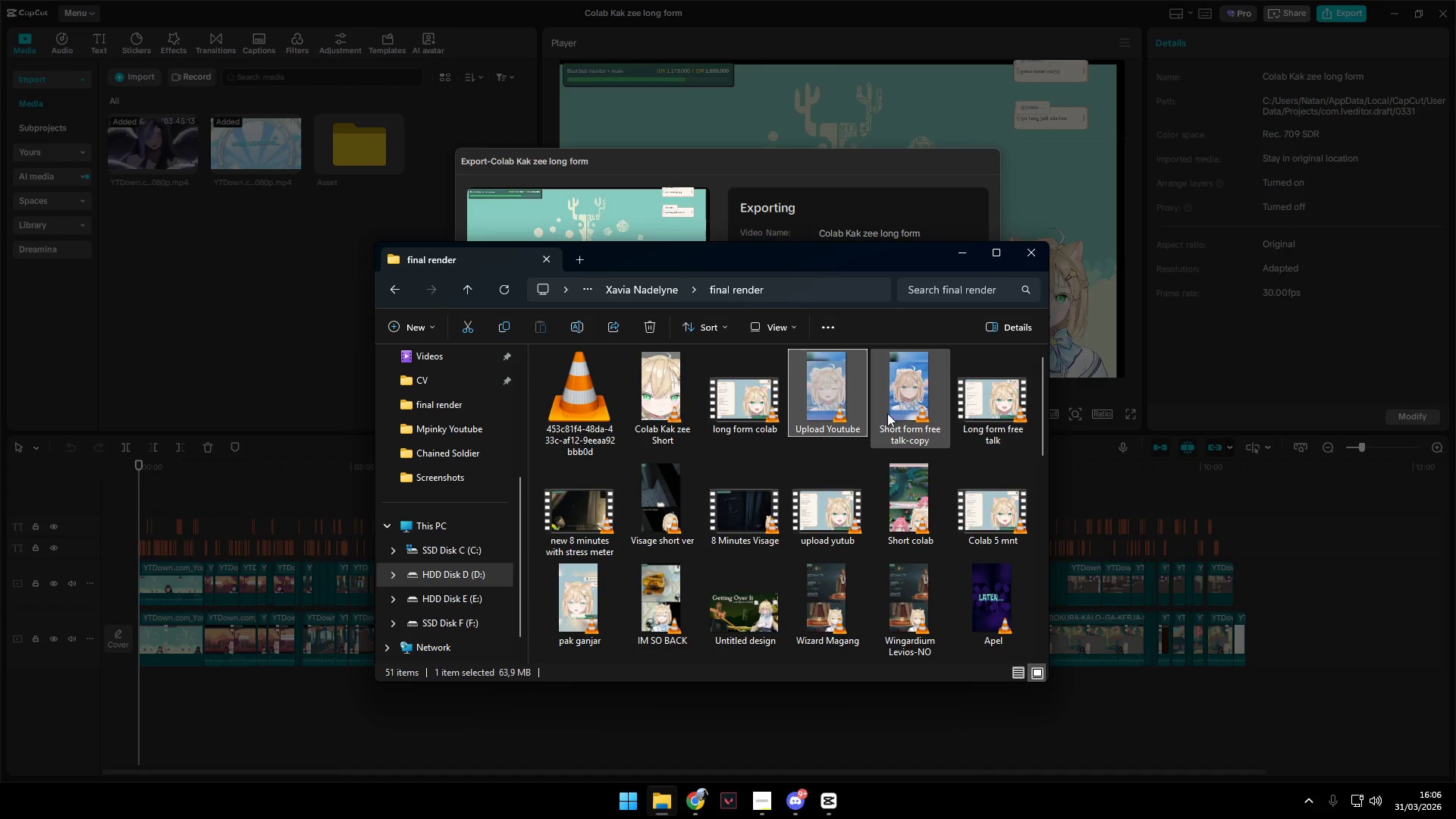 
double_click([908, 414])
 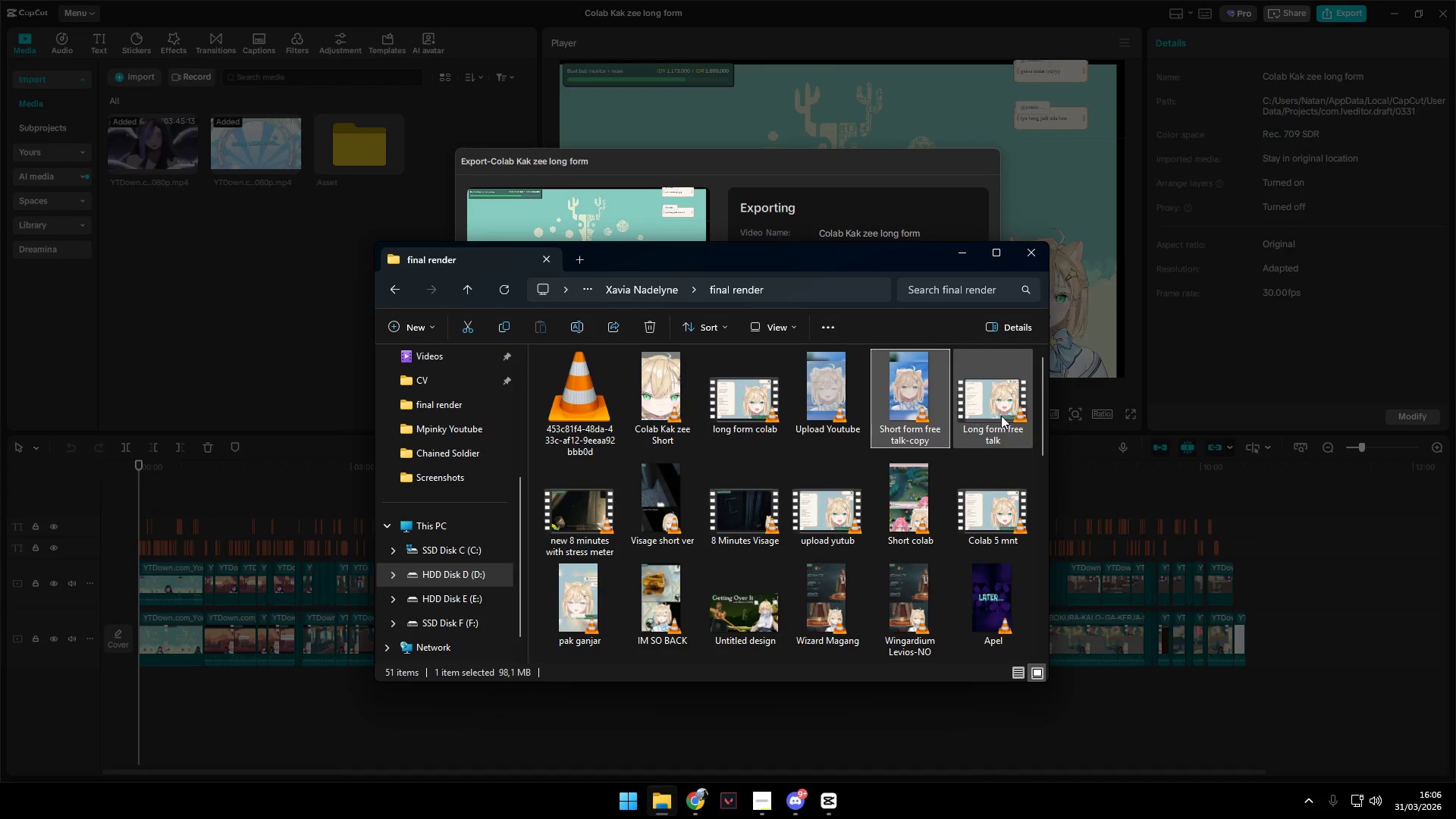 
left_click([1005, 416])
 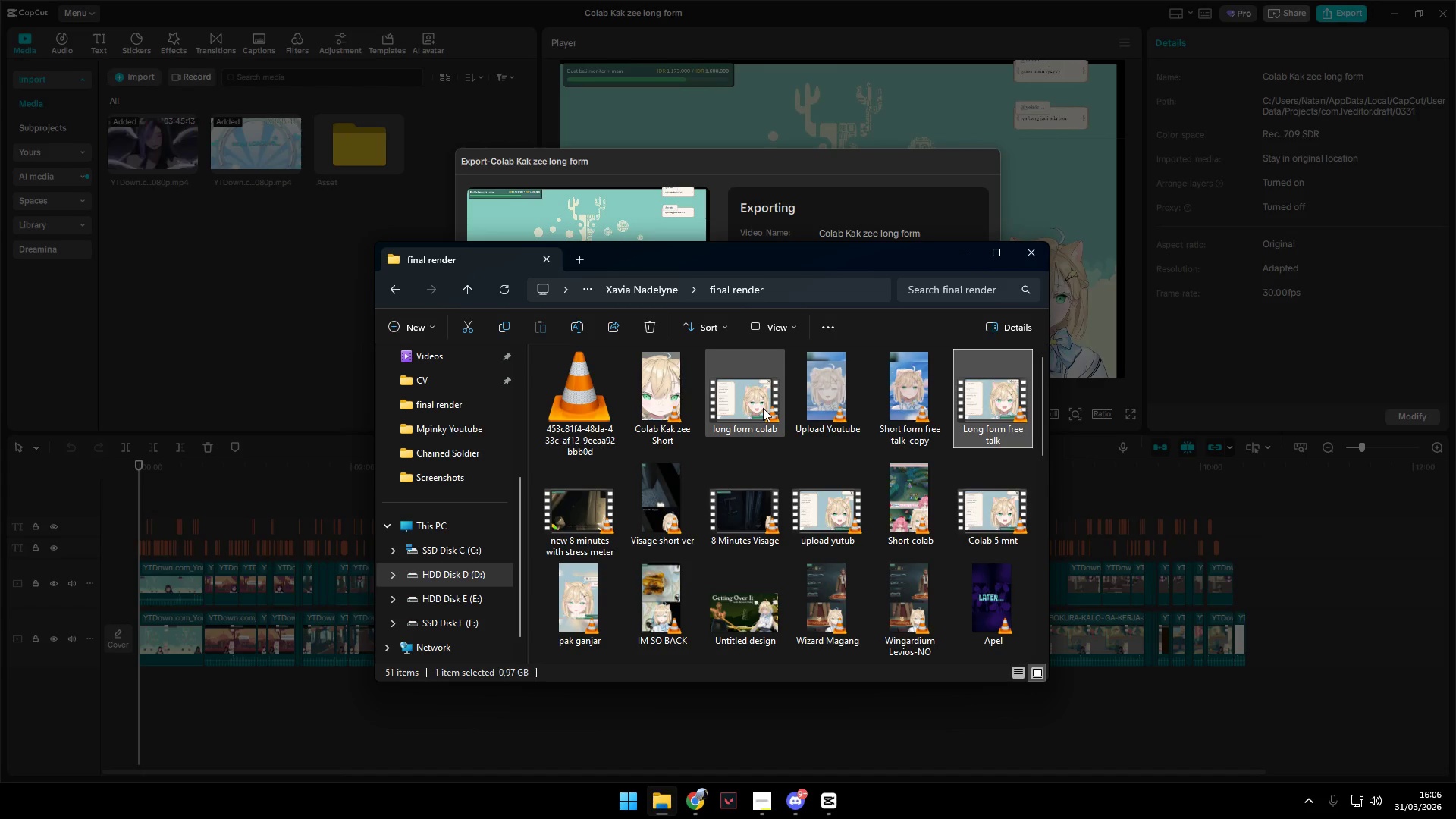 
left_click([763, 408])
 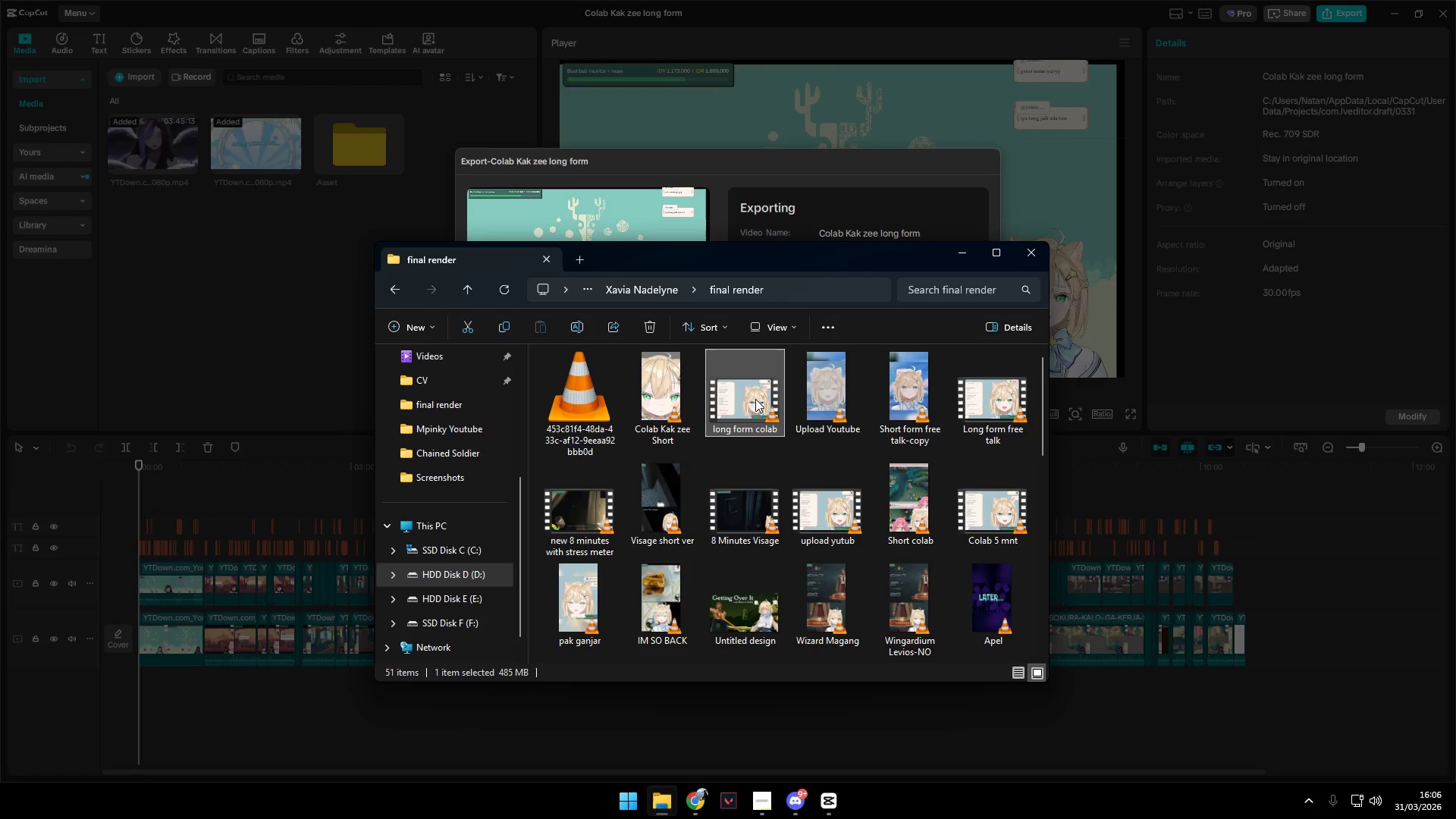 
left_click([754, 398])
 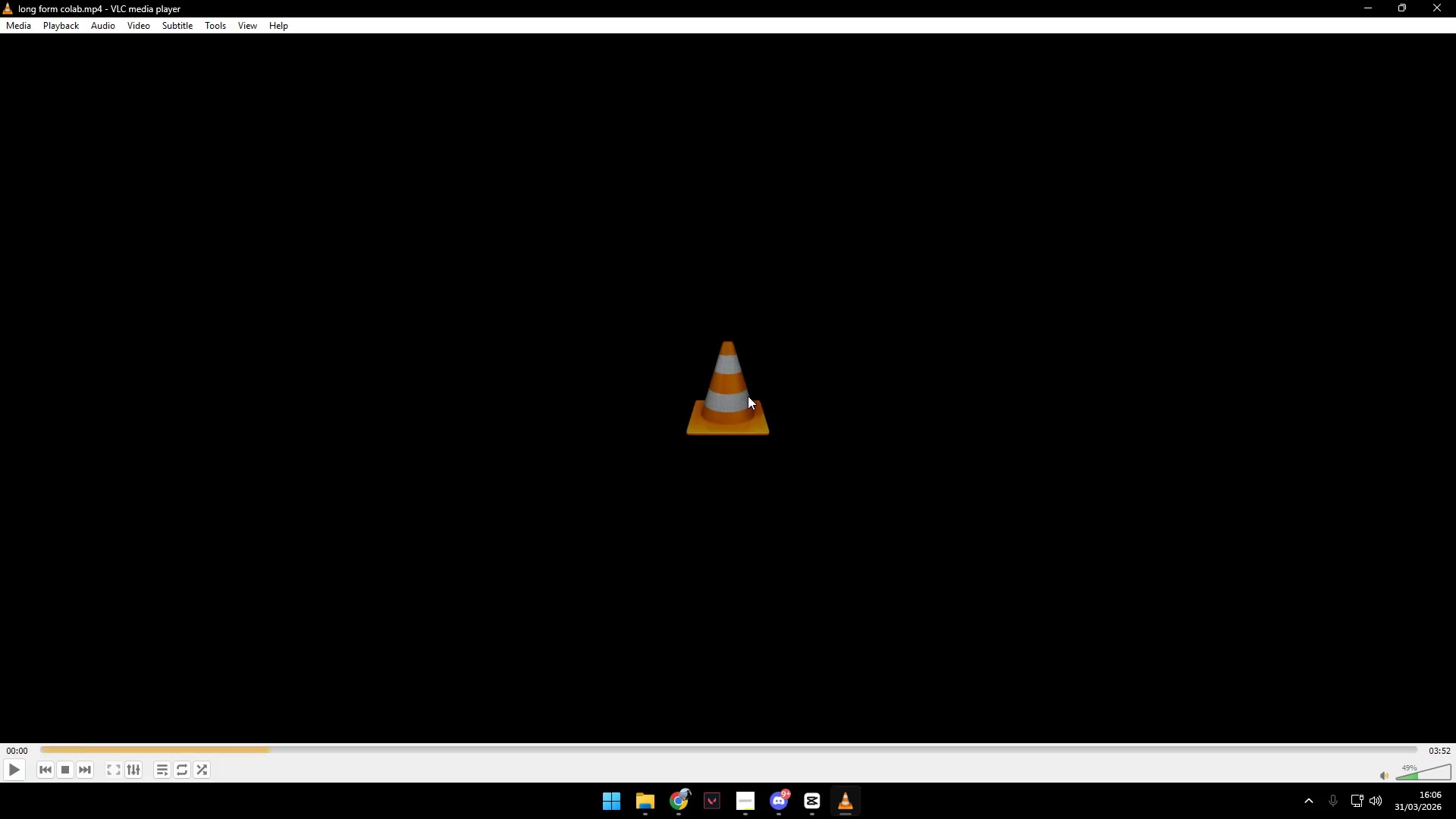 
wait(5.17)
 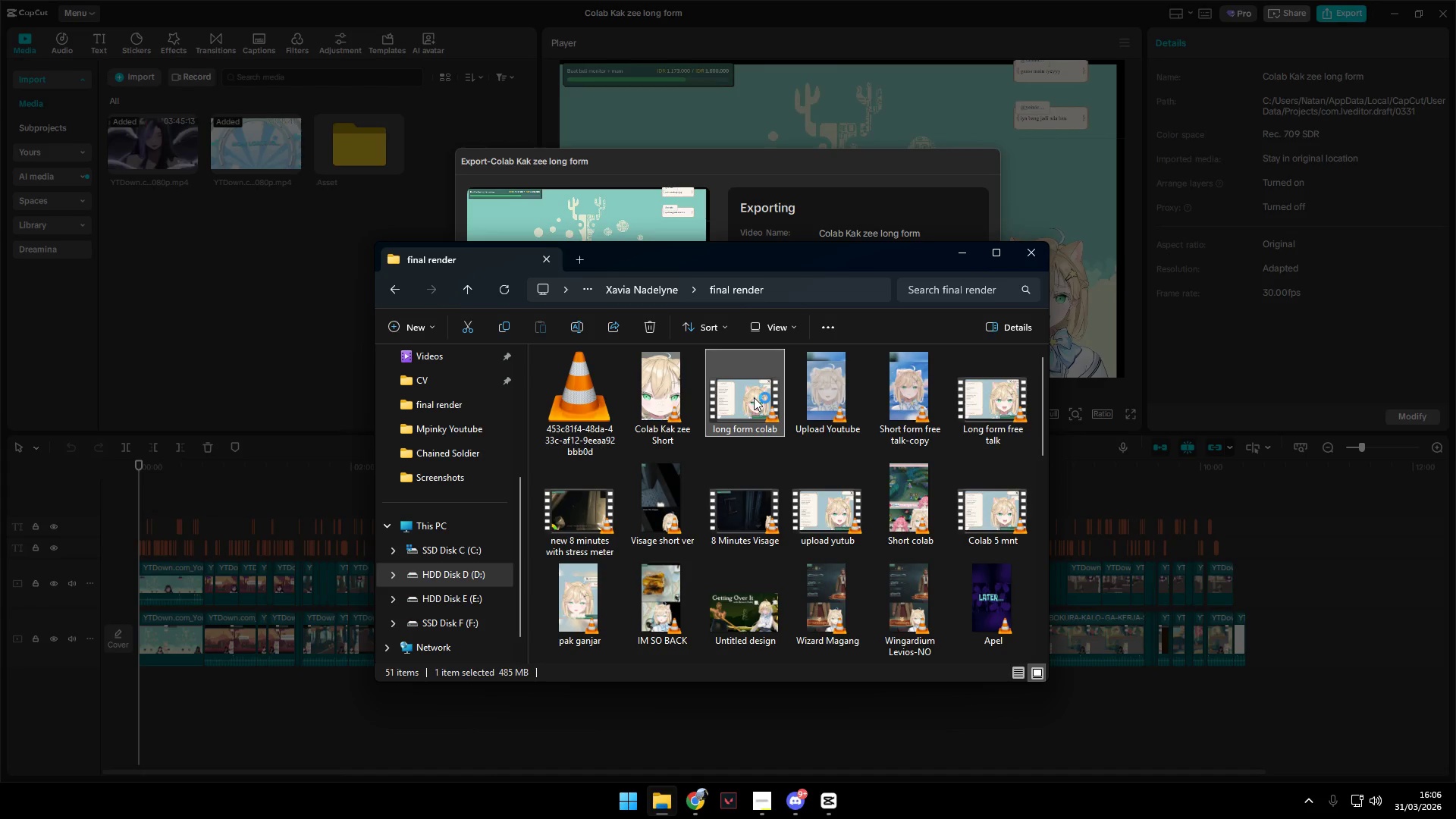 
left_click([184, 748])
 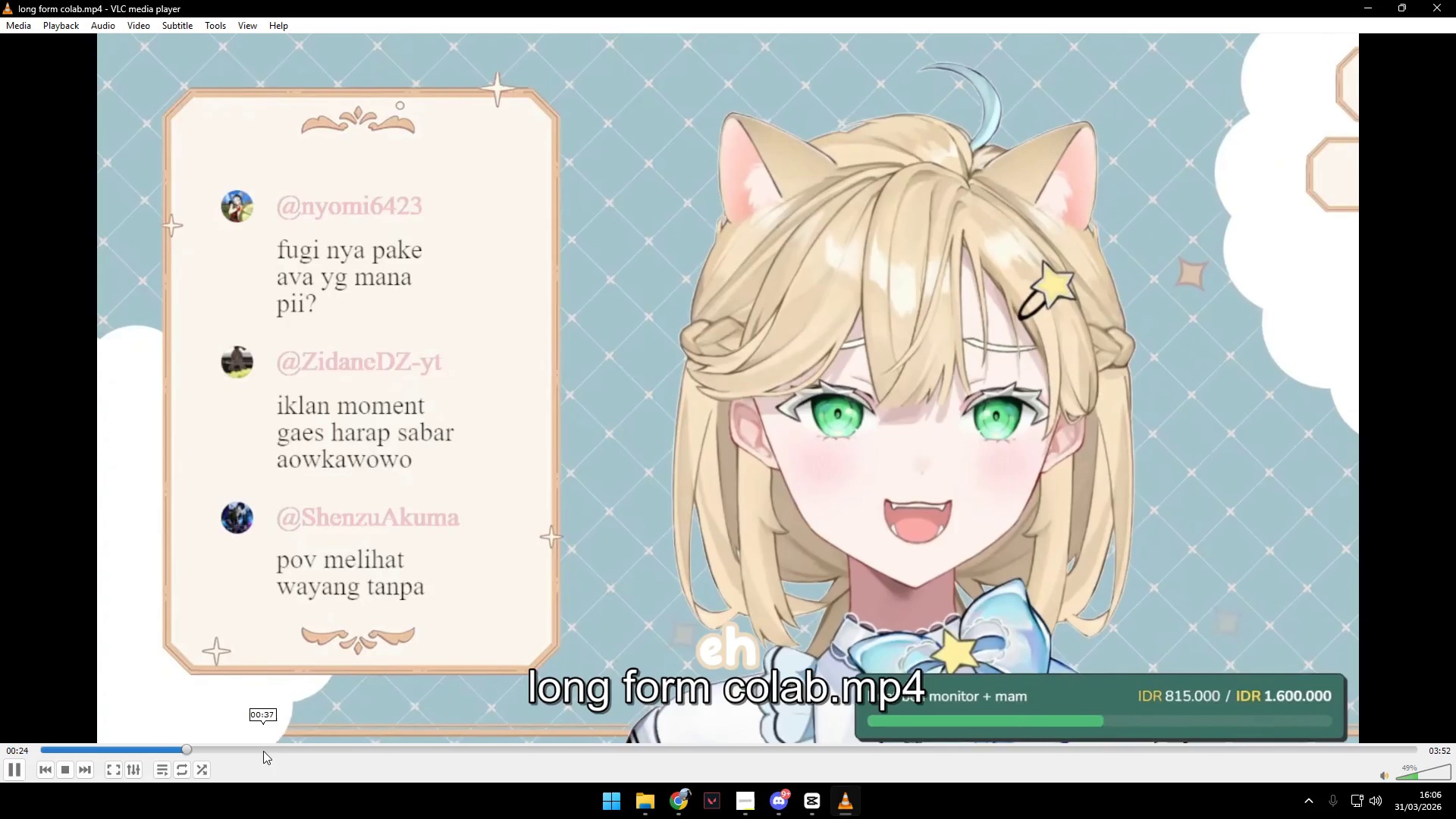 
left_click([263, 751])
 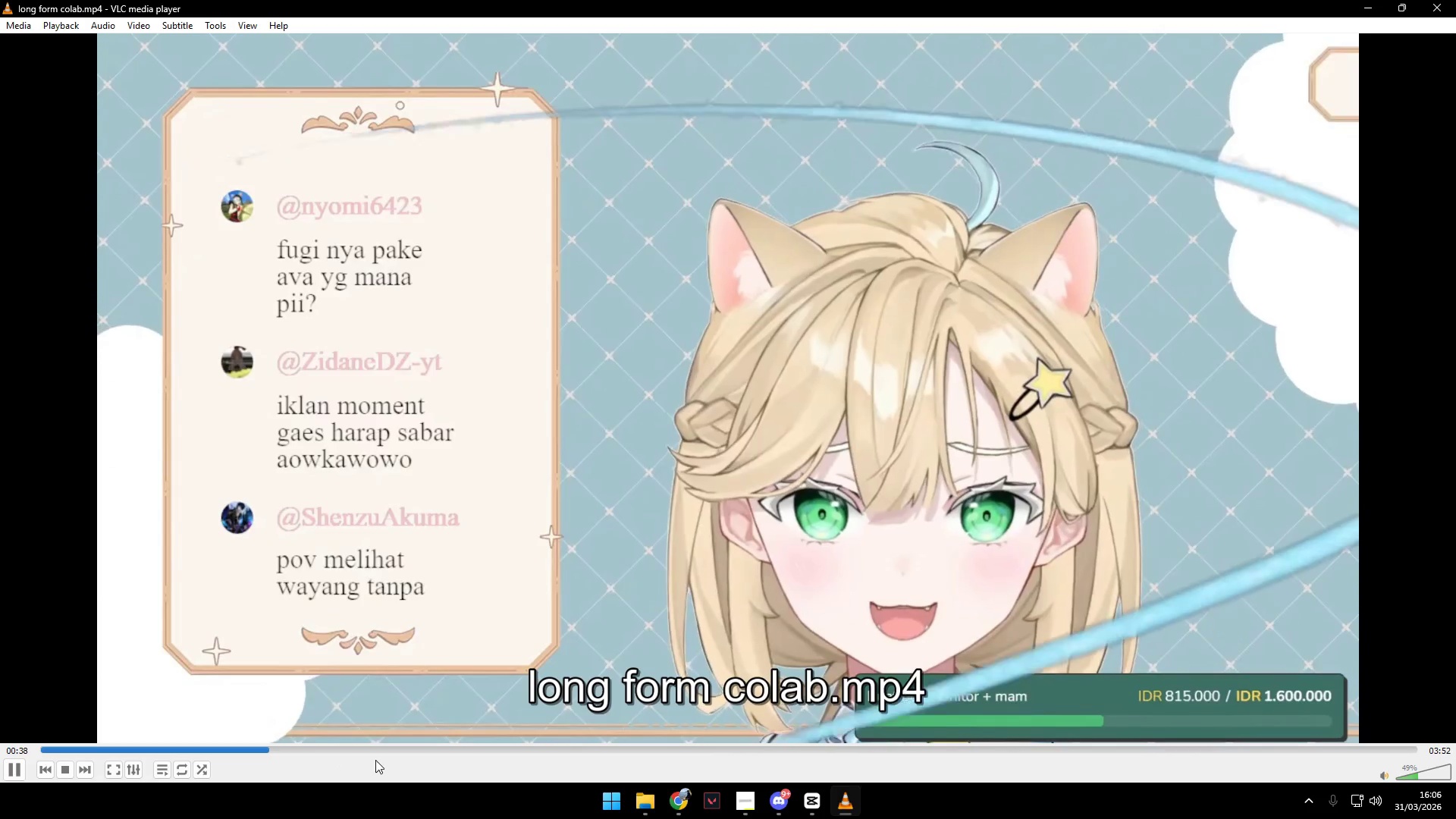 
double_click([408, 745])
 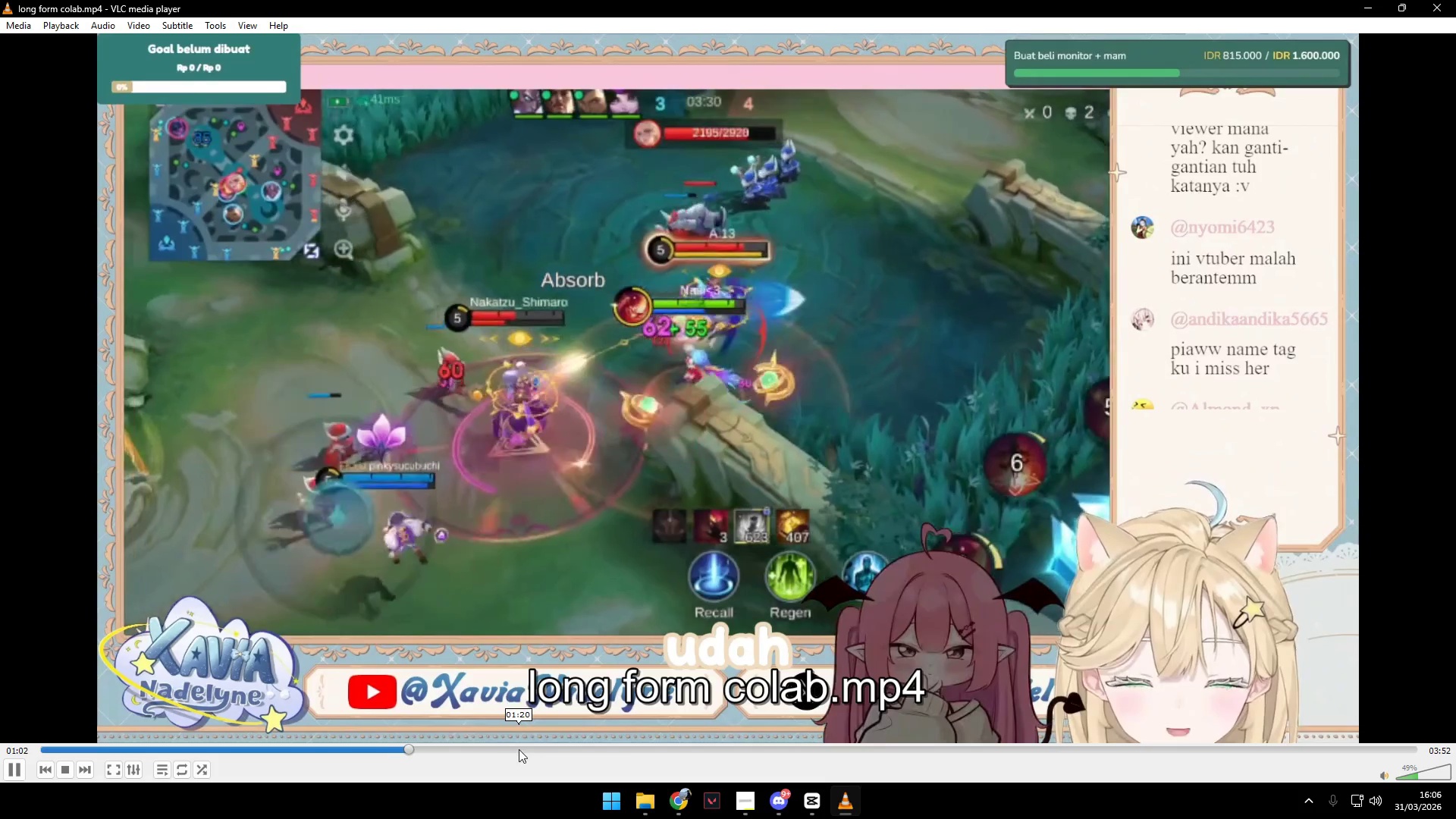 
left_click([520, 749])
 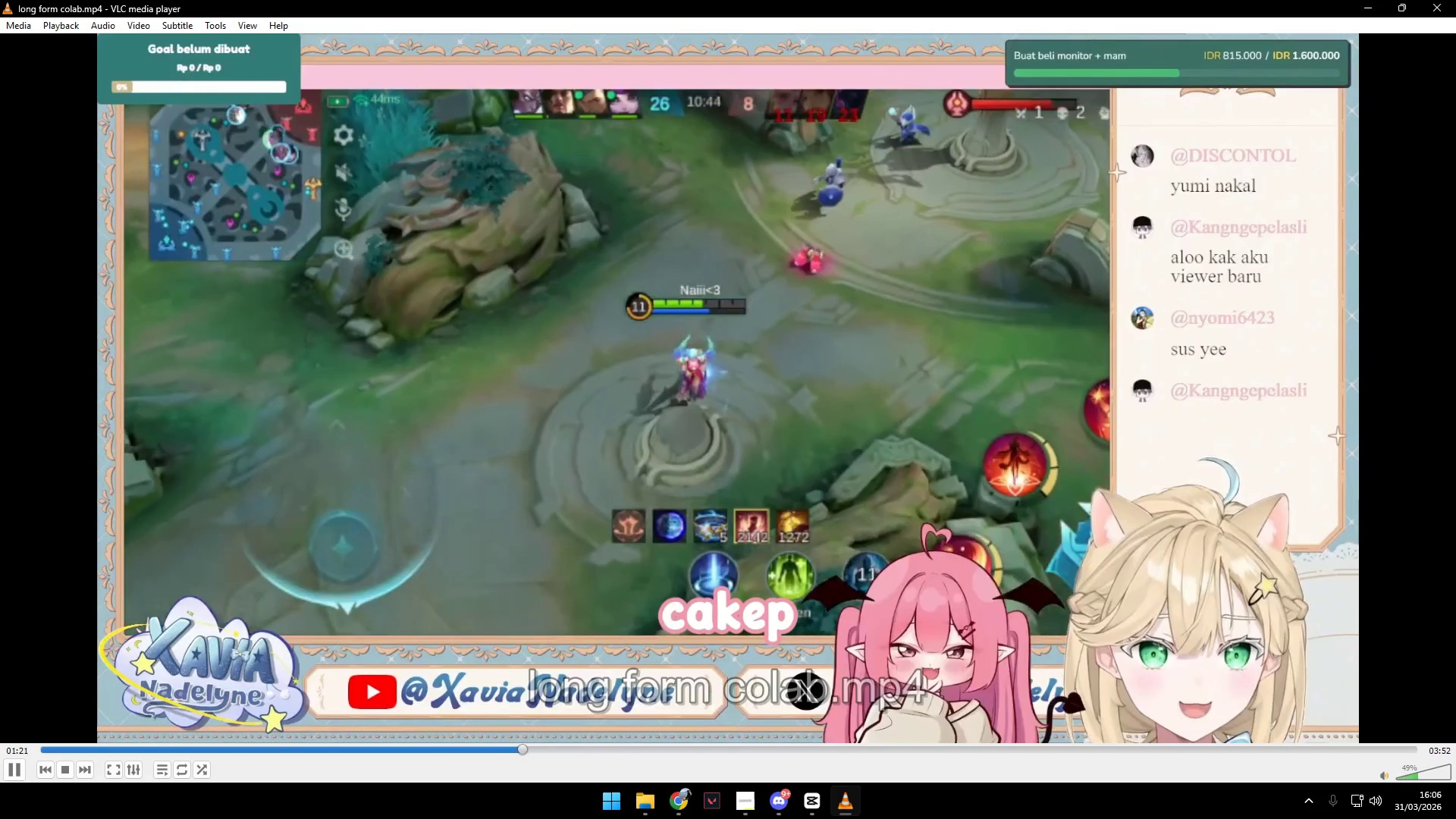 
left_click([1445, 11])
 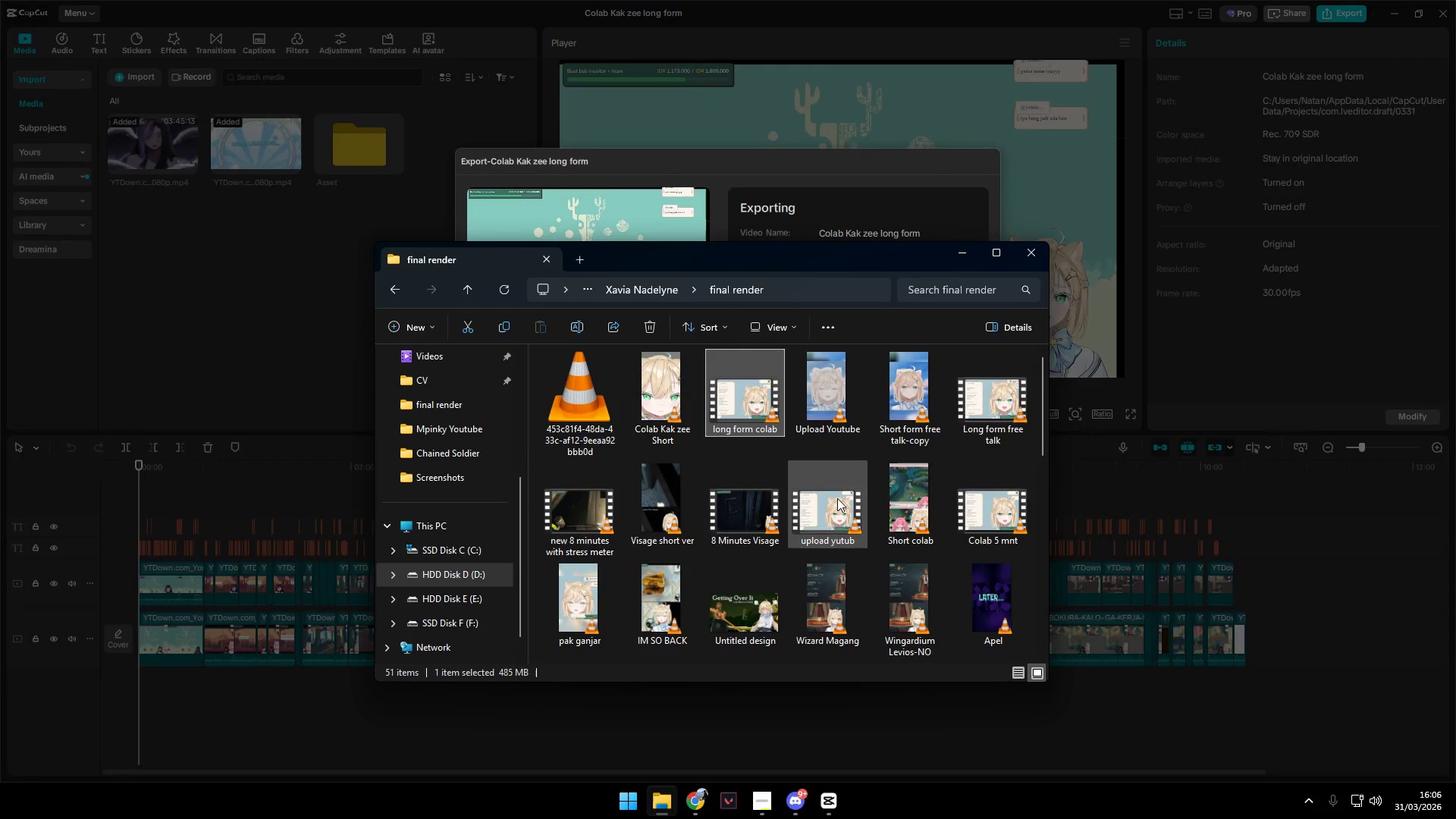 
scroll: coordinate [838, 496], scroll_direction: up, amount: 3.0
 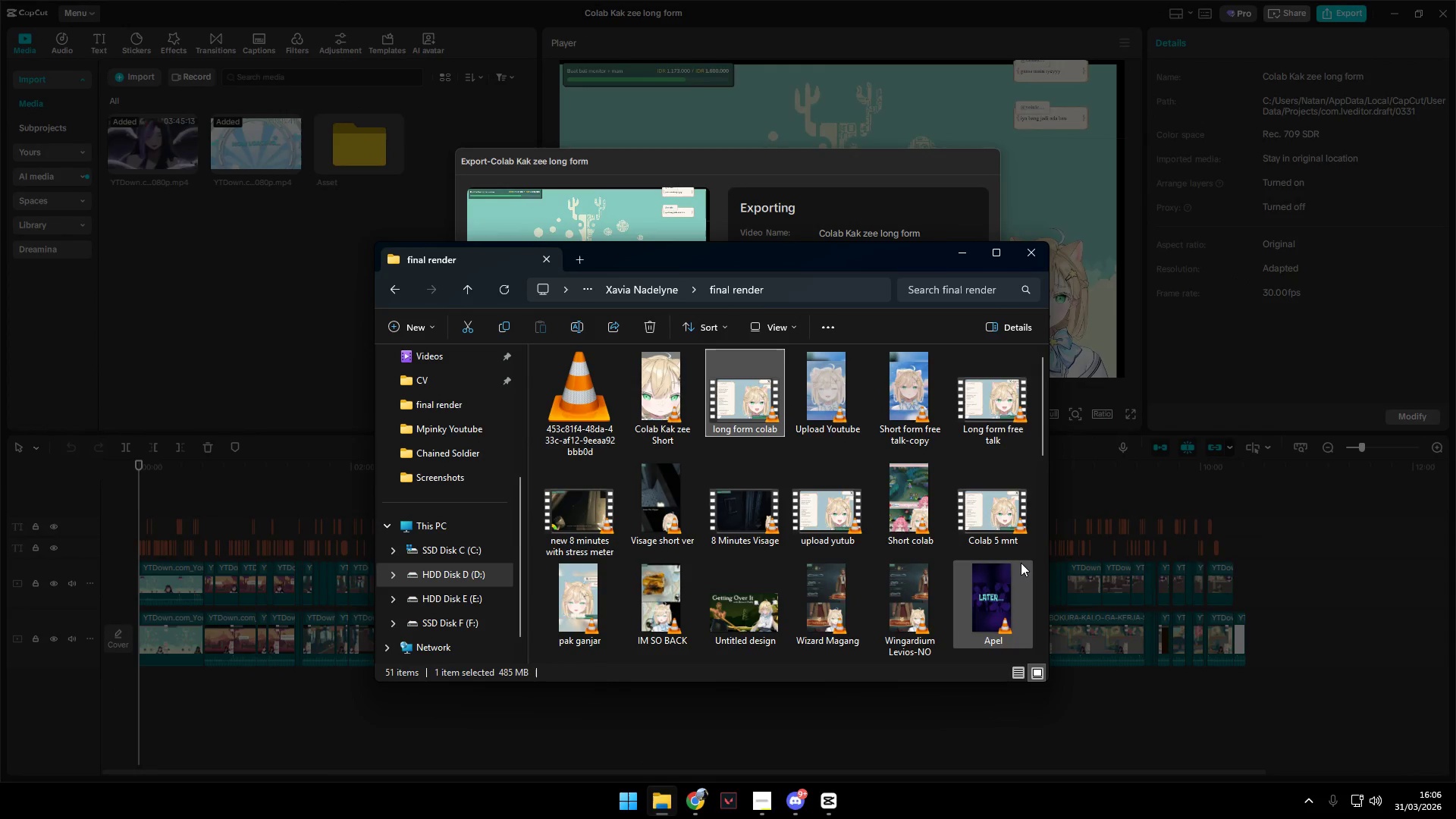 
scroll: coordinate [1018, 543], scroll_direction: down, amount: 1.0
 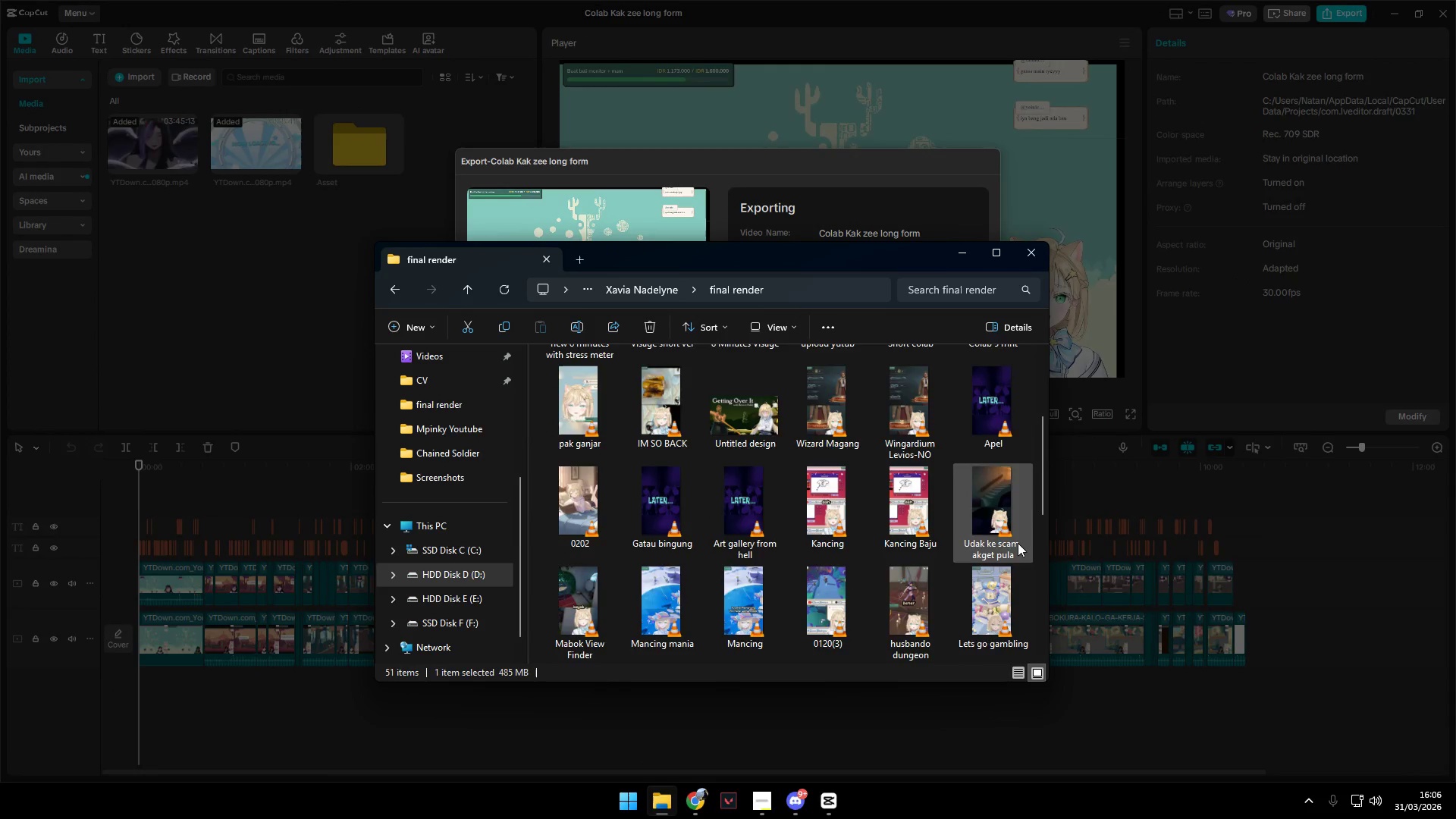 
scroll: coordinate [1018, 543], scroll_direction: up, amount: 3.0
 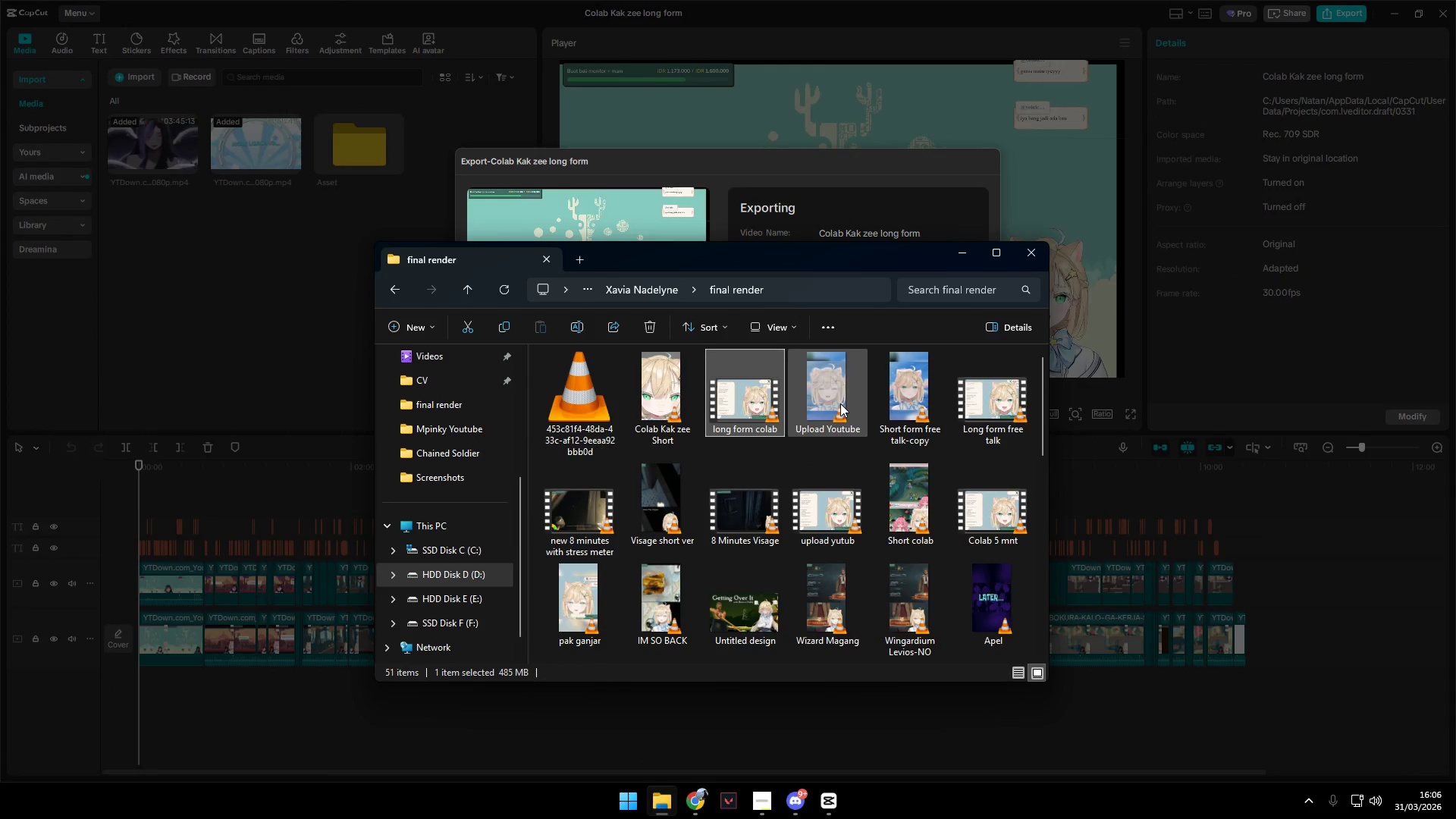 
double_click([840, 403])
 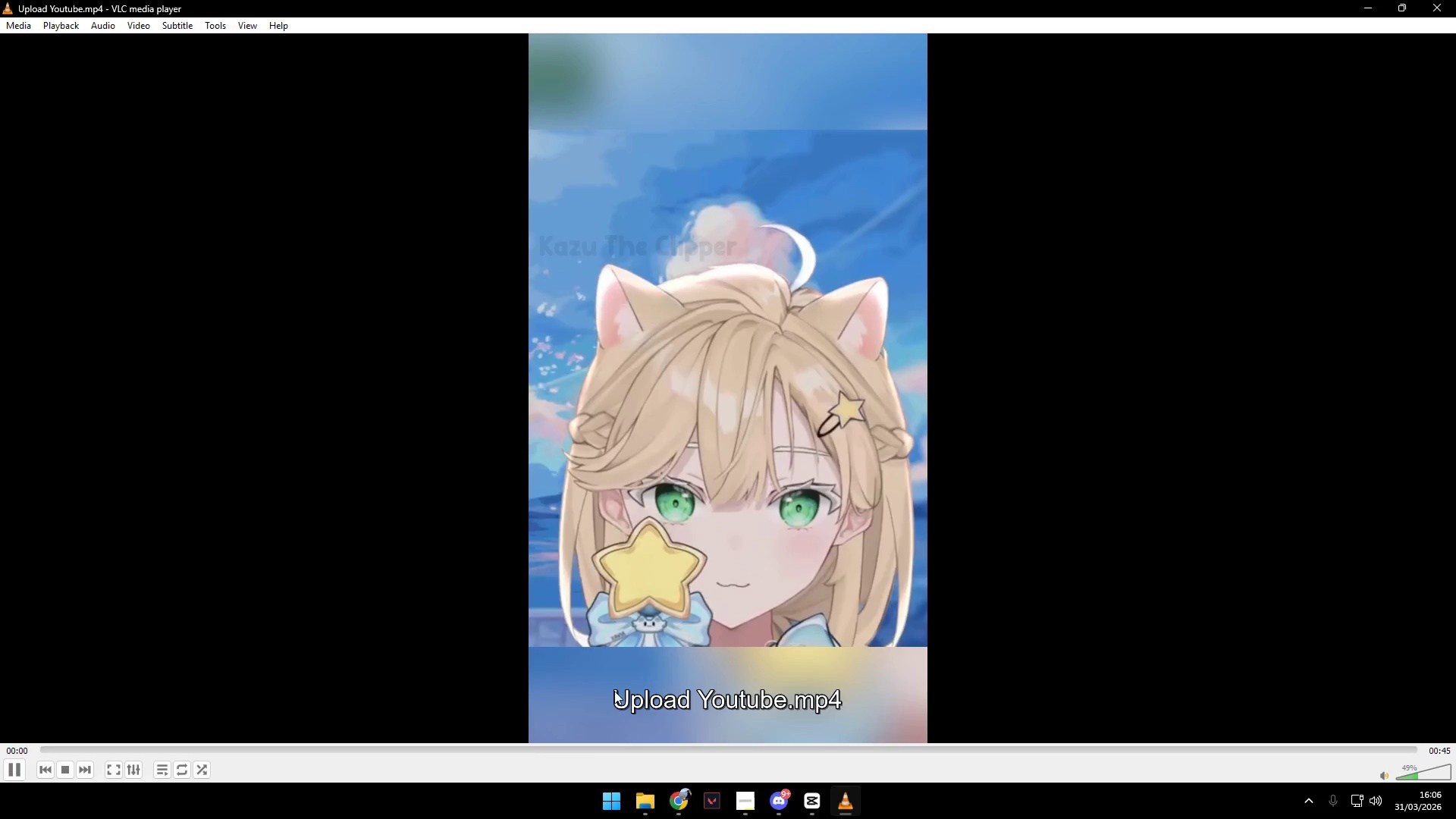 
left_click([626, 746])
 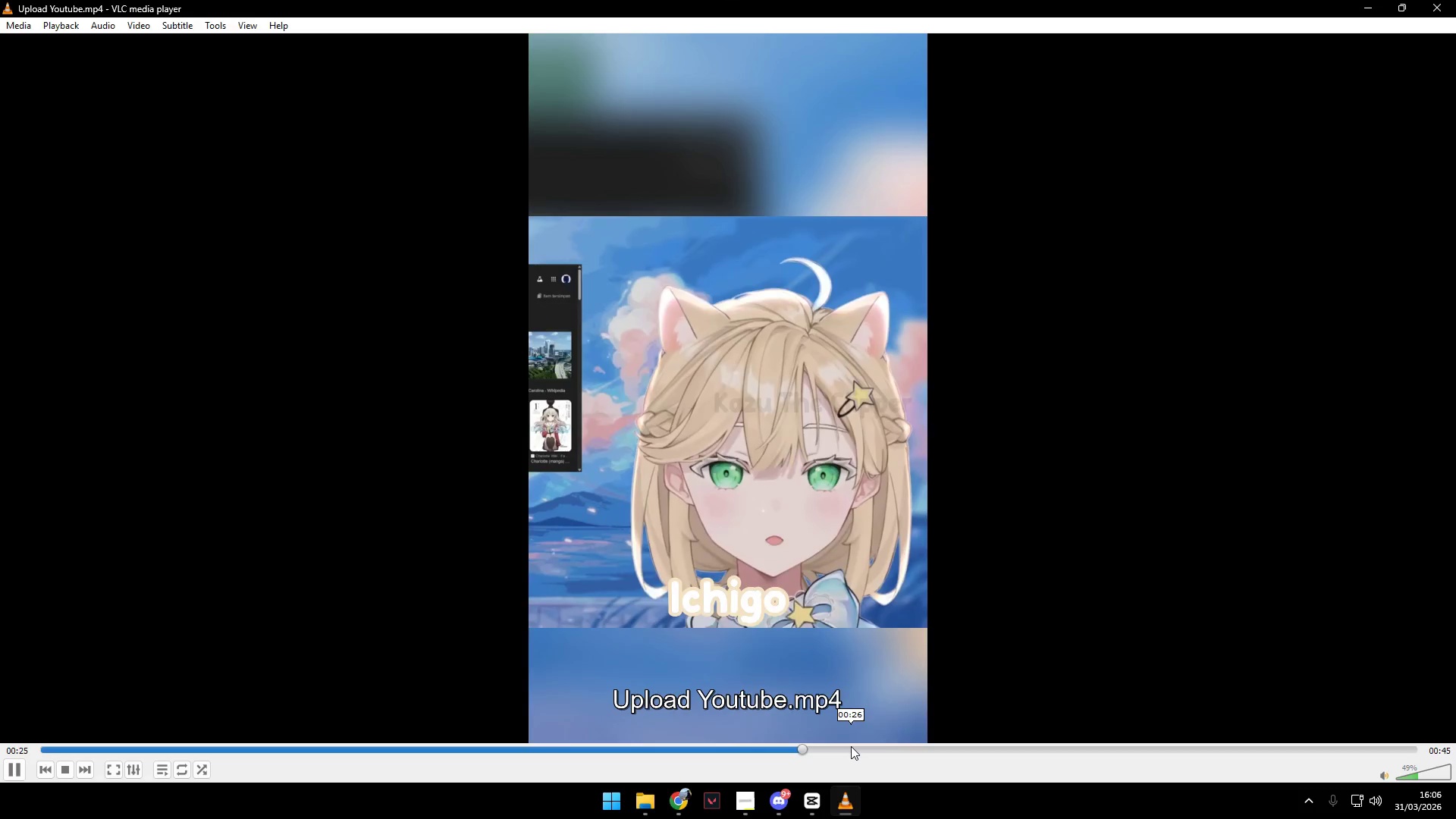 
left_click([851, 746])
 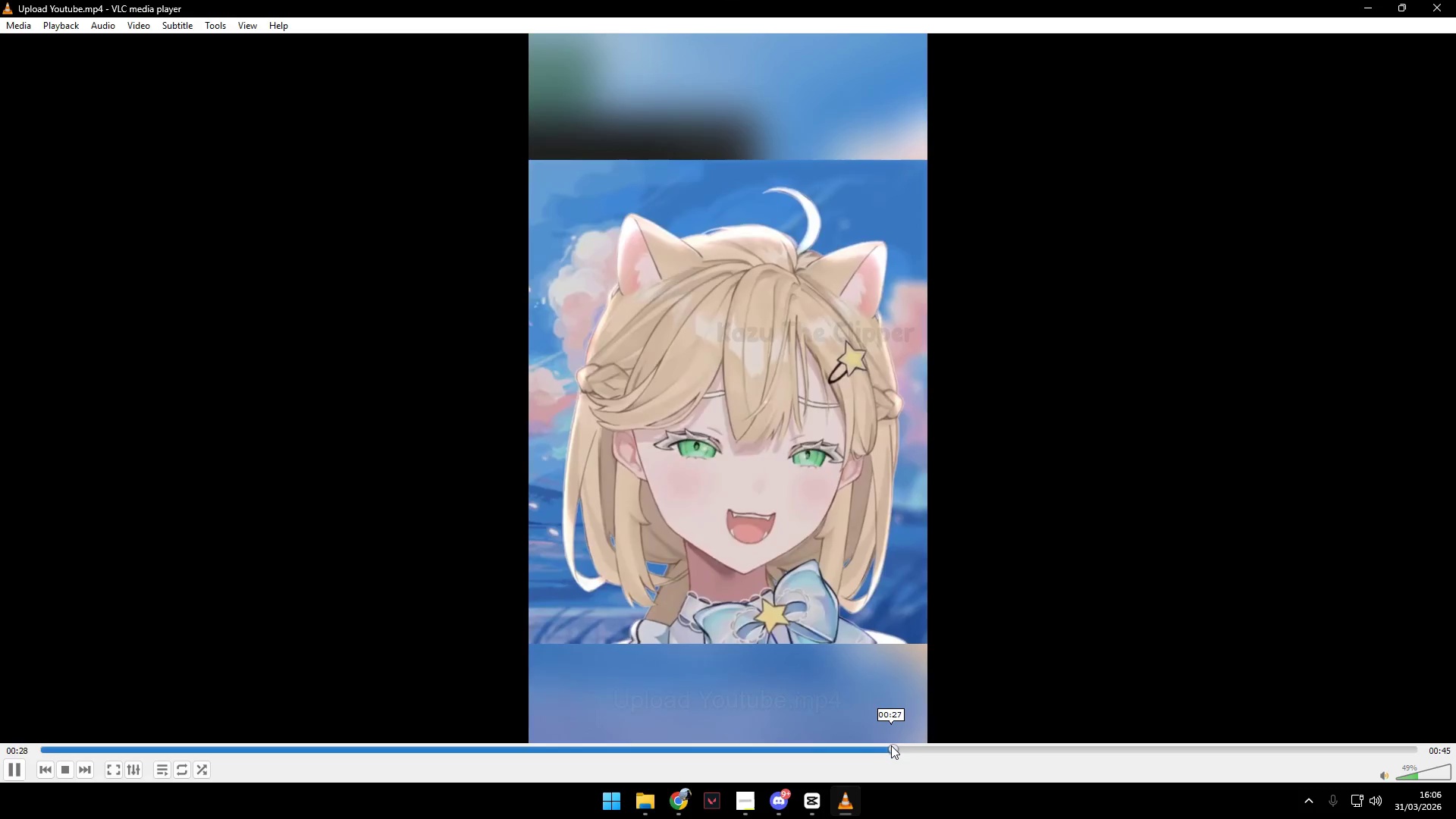 
left_click([924, 748])
 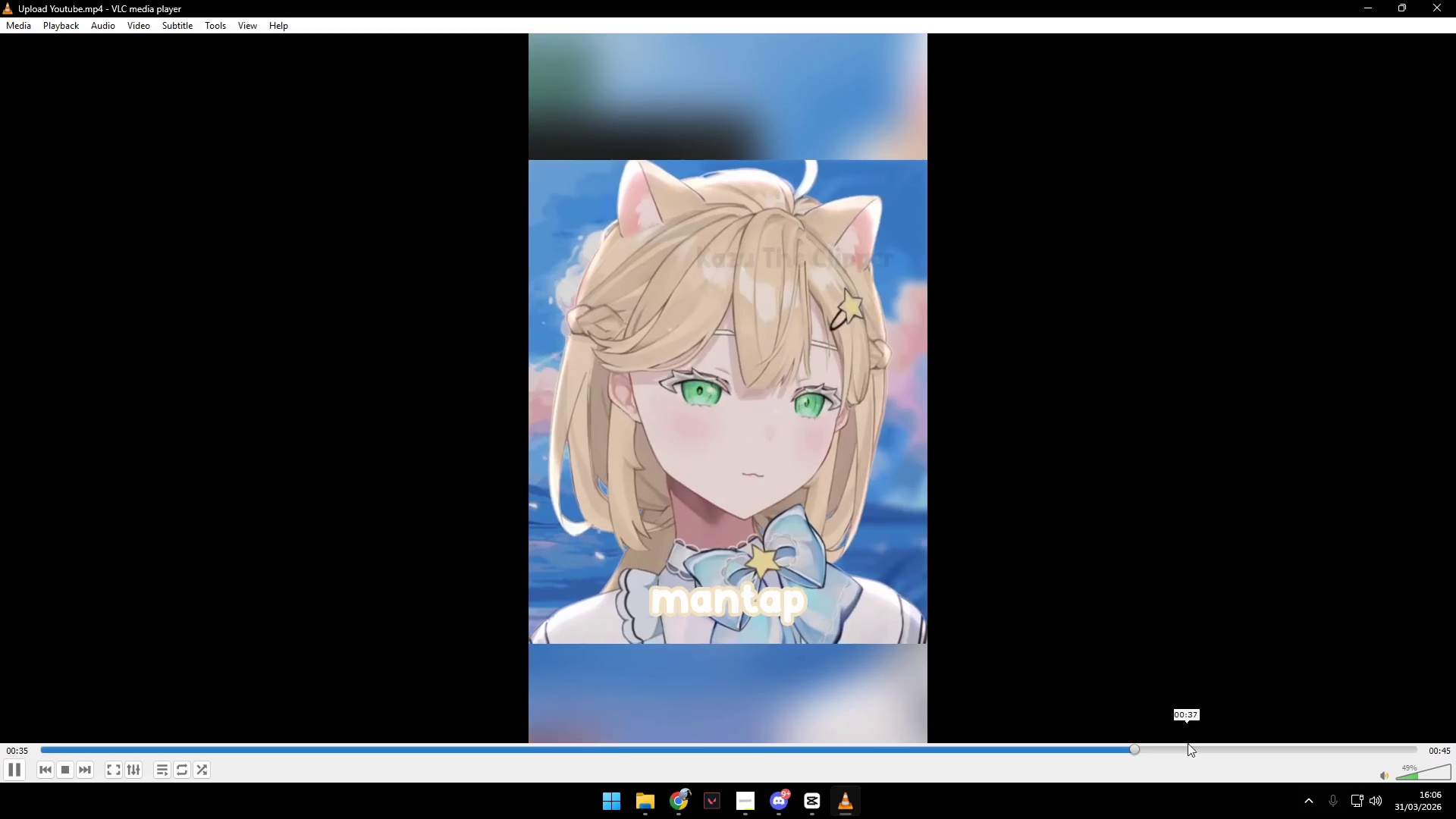 
left_click([1257, 742])
 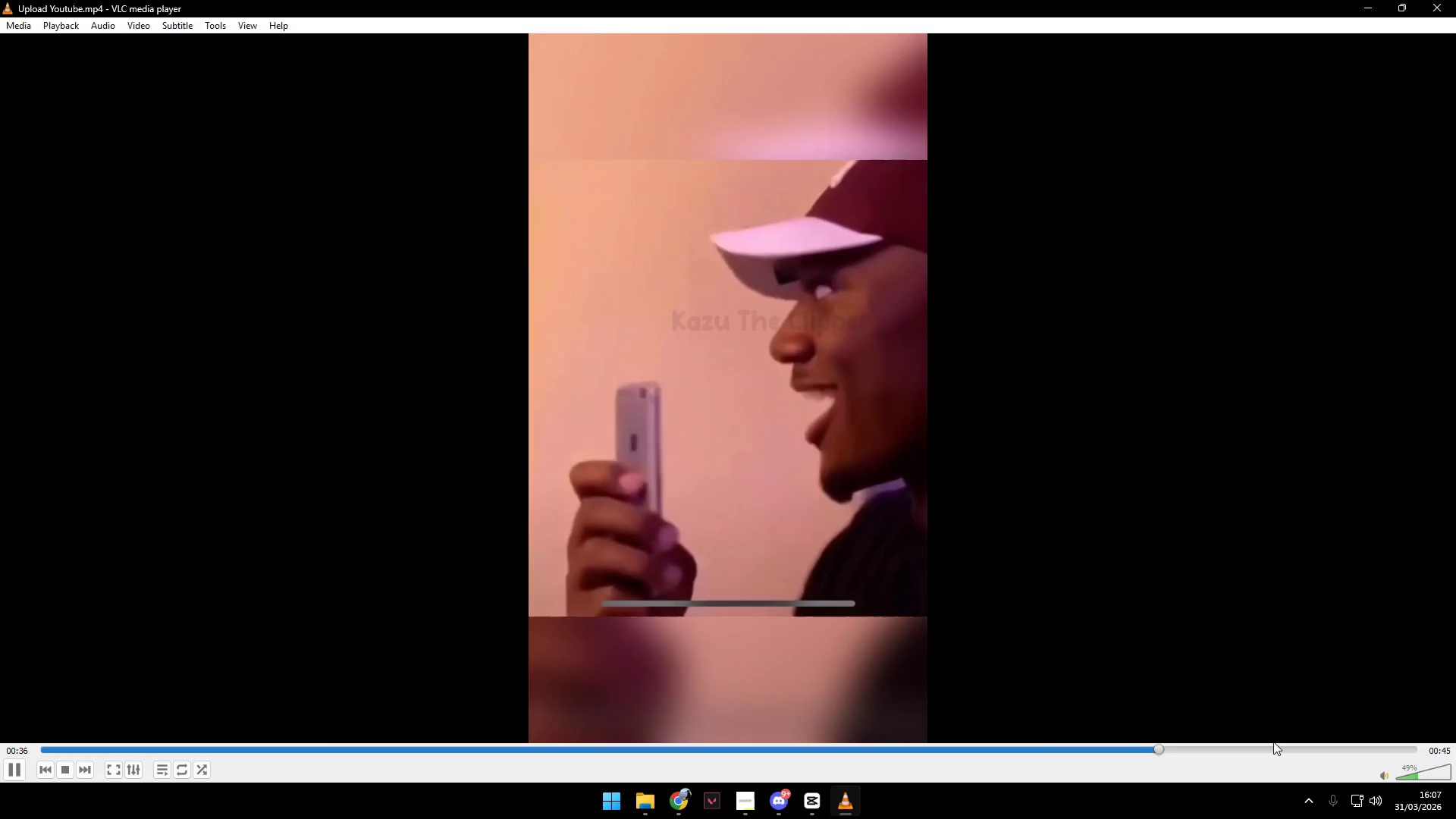 
left_click([1270, 751])
 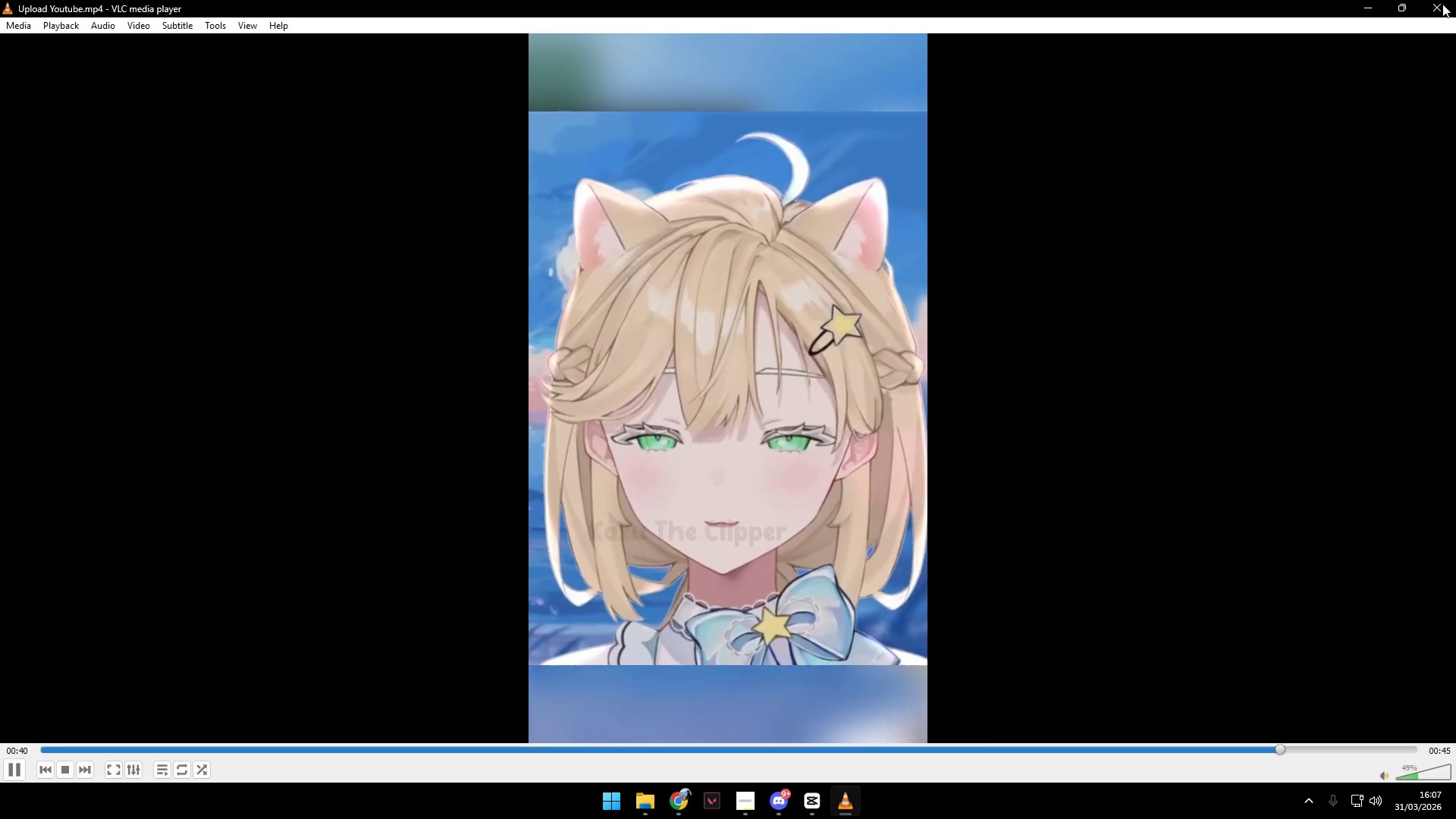 